 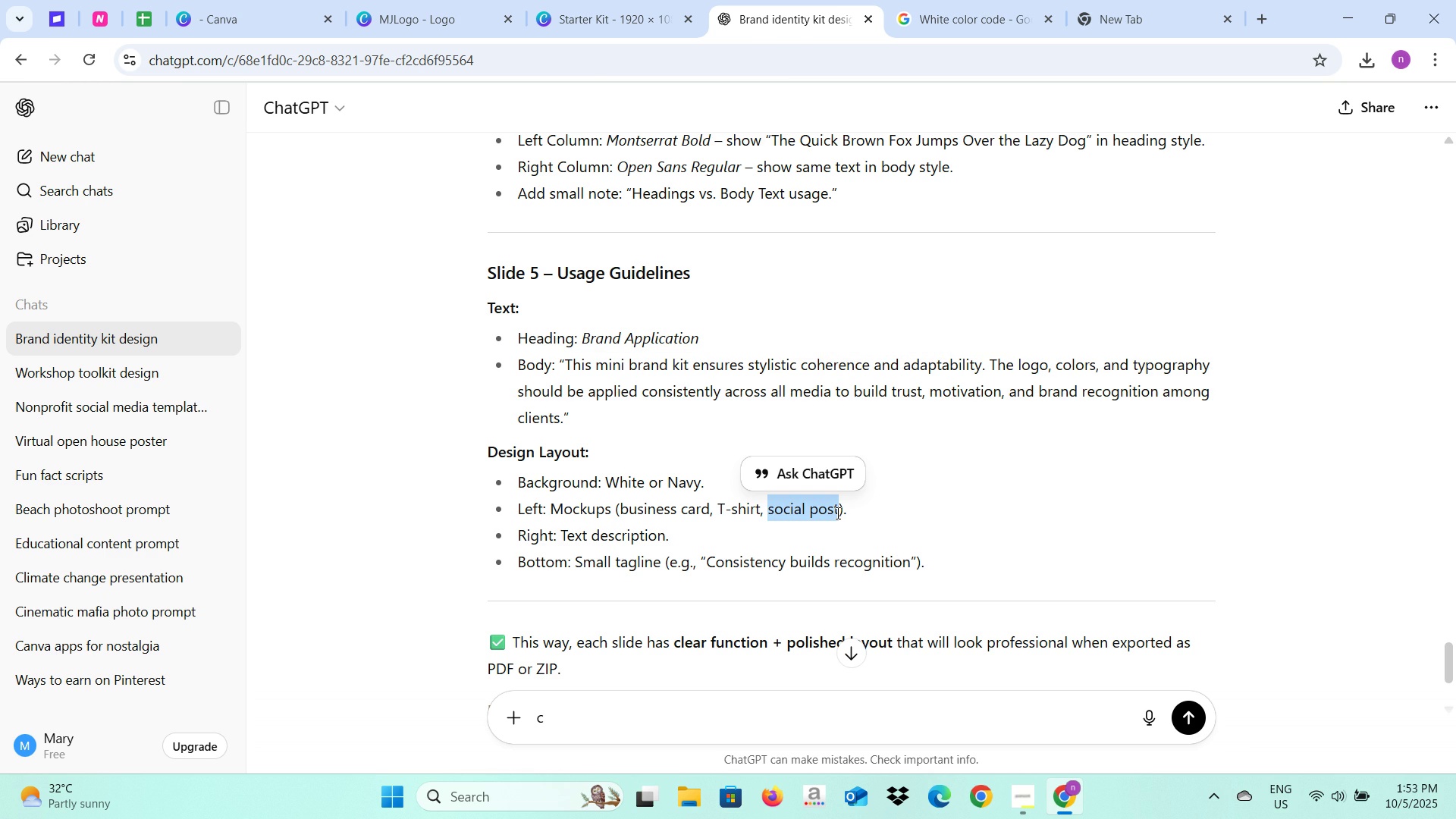 
key(Control+C)
 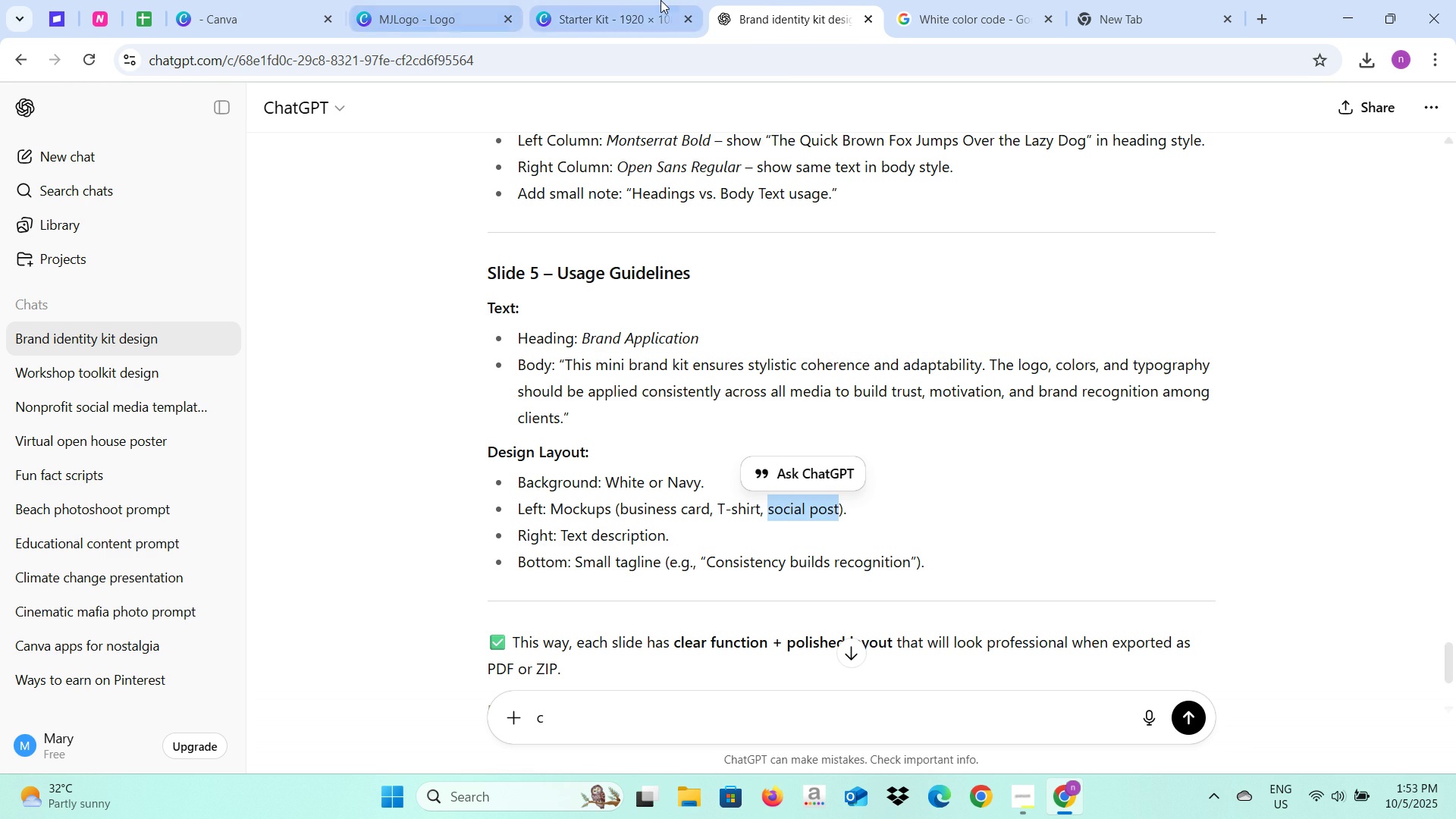 
left_click([661, 0])
 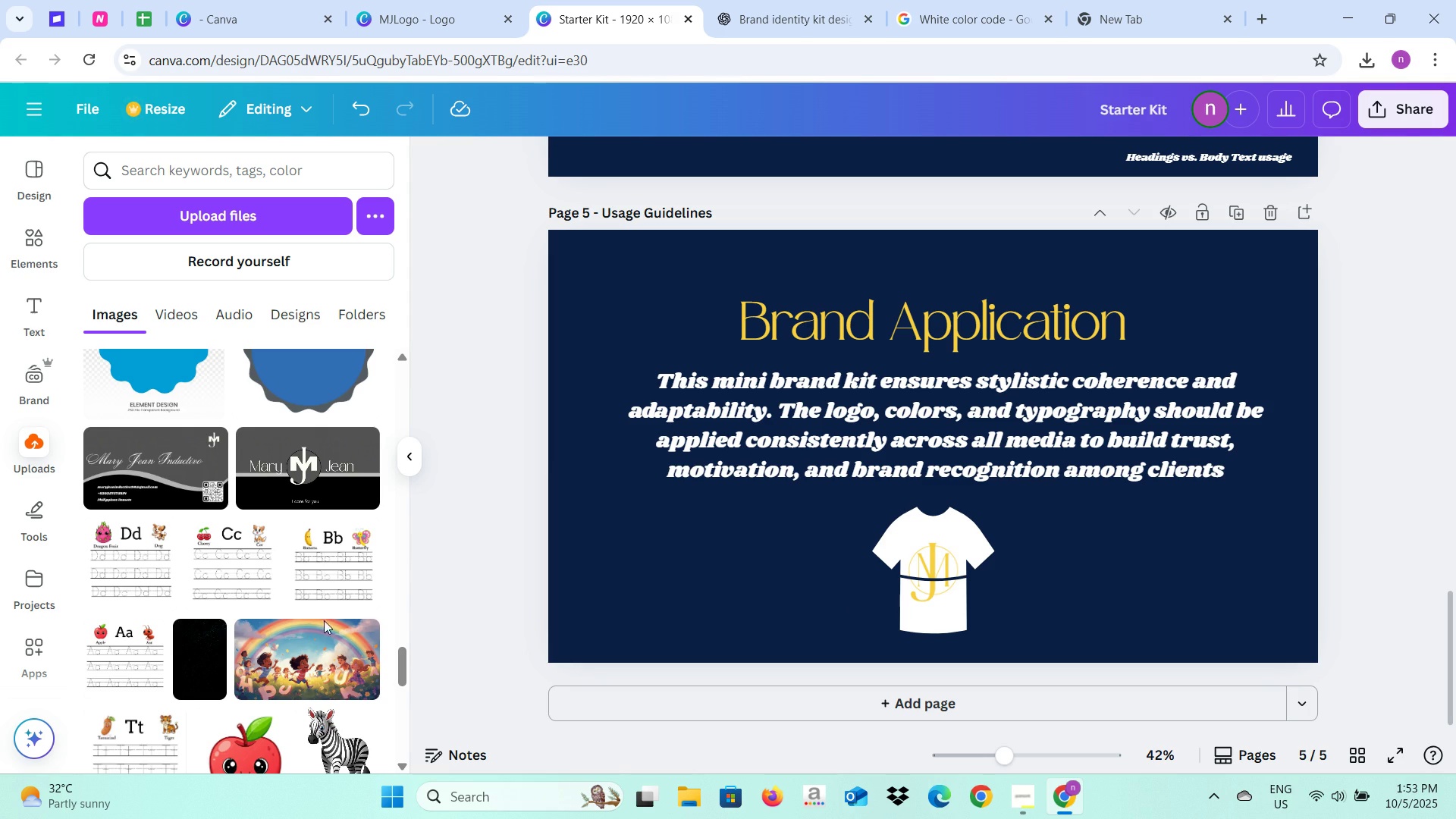 
scroll: coordinate [235, 534], scroll_direction: up, amount: 1.0
 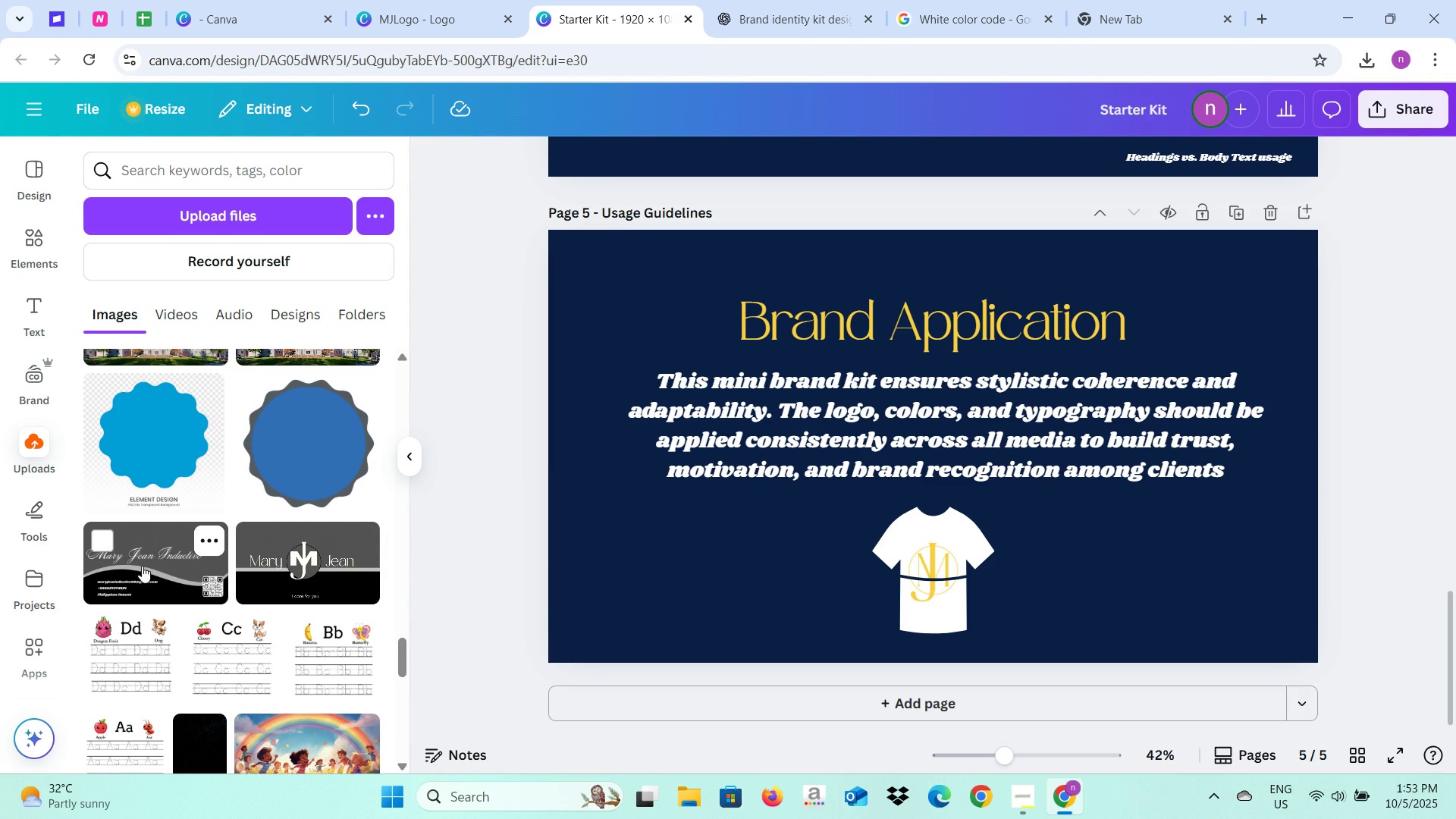 
left_click([299, 566])
 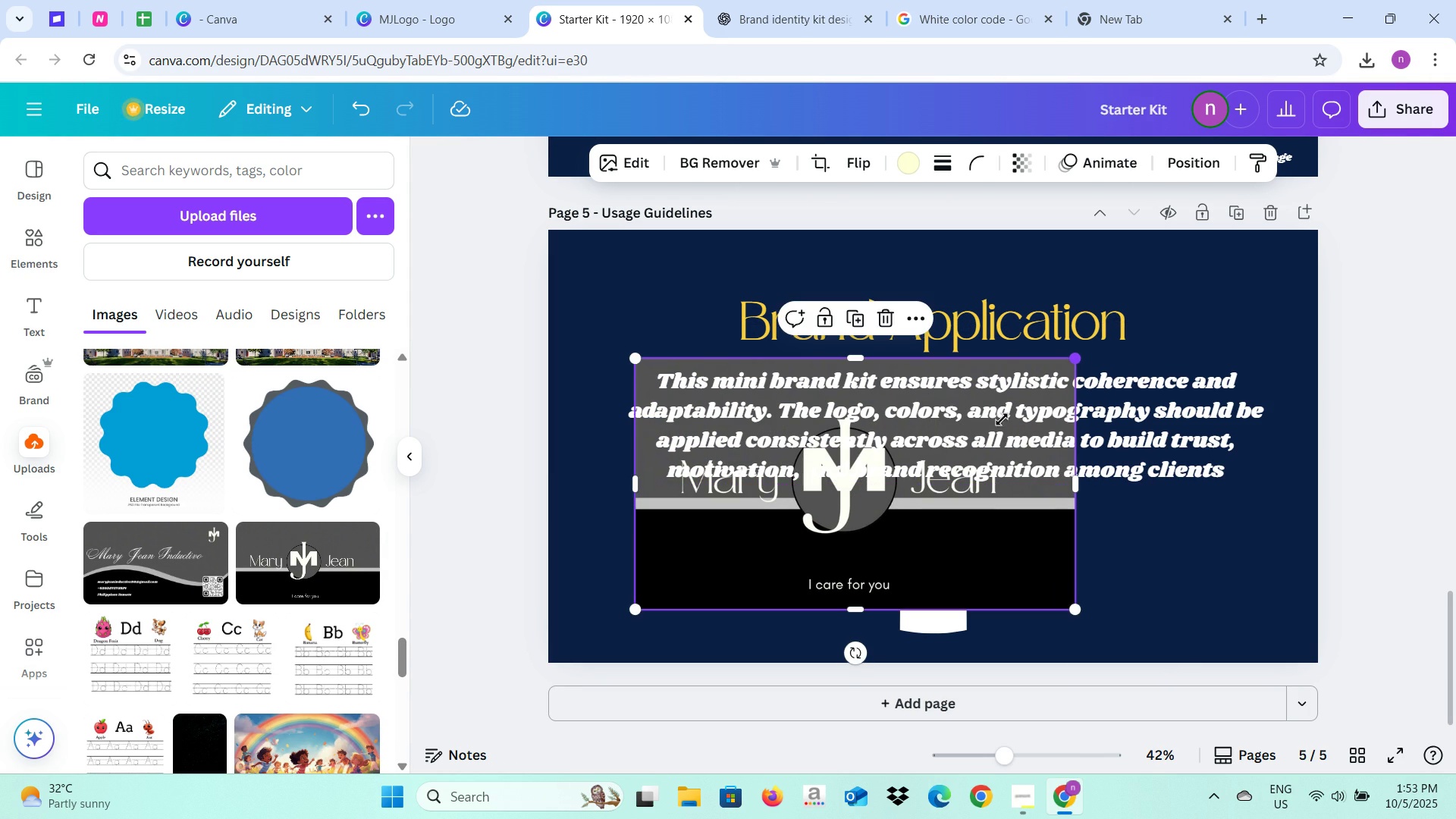 
wait(9.46)
 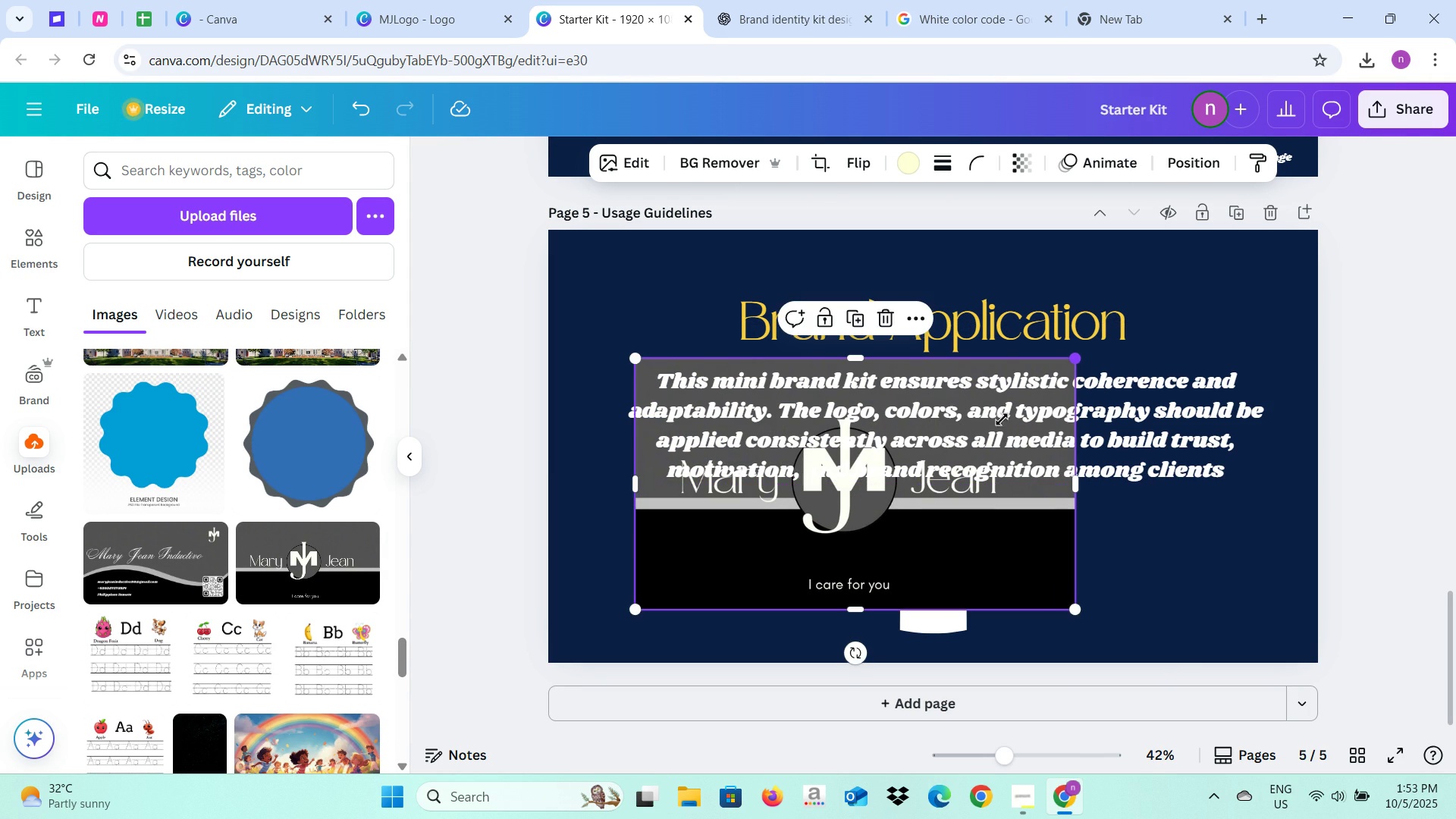 
left_click([777, 568])
 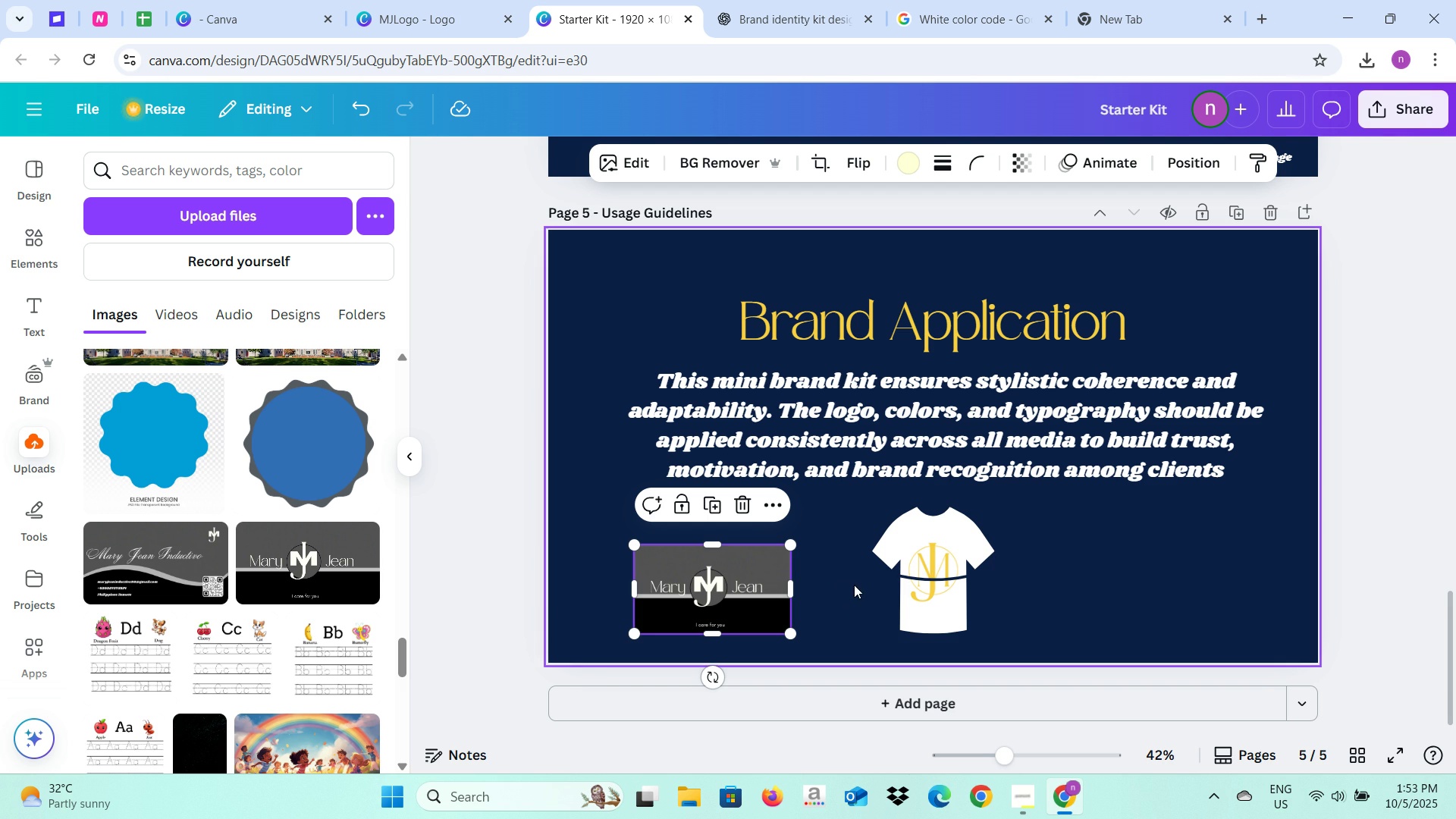 
left_click([840, 586])
 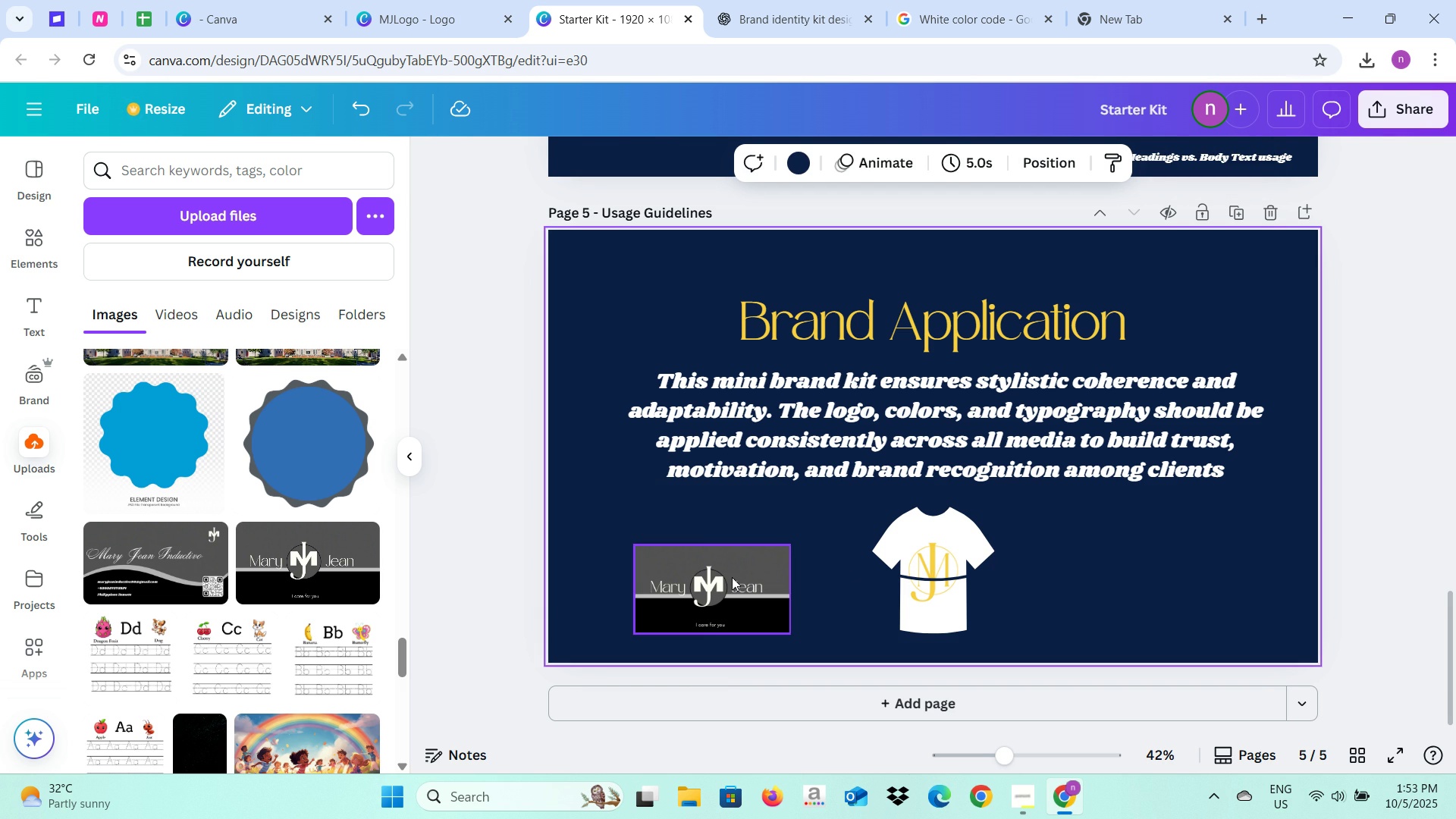 
left_click([732, 577])
 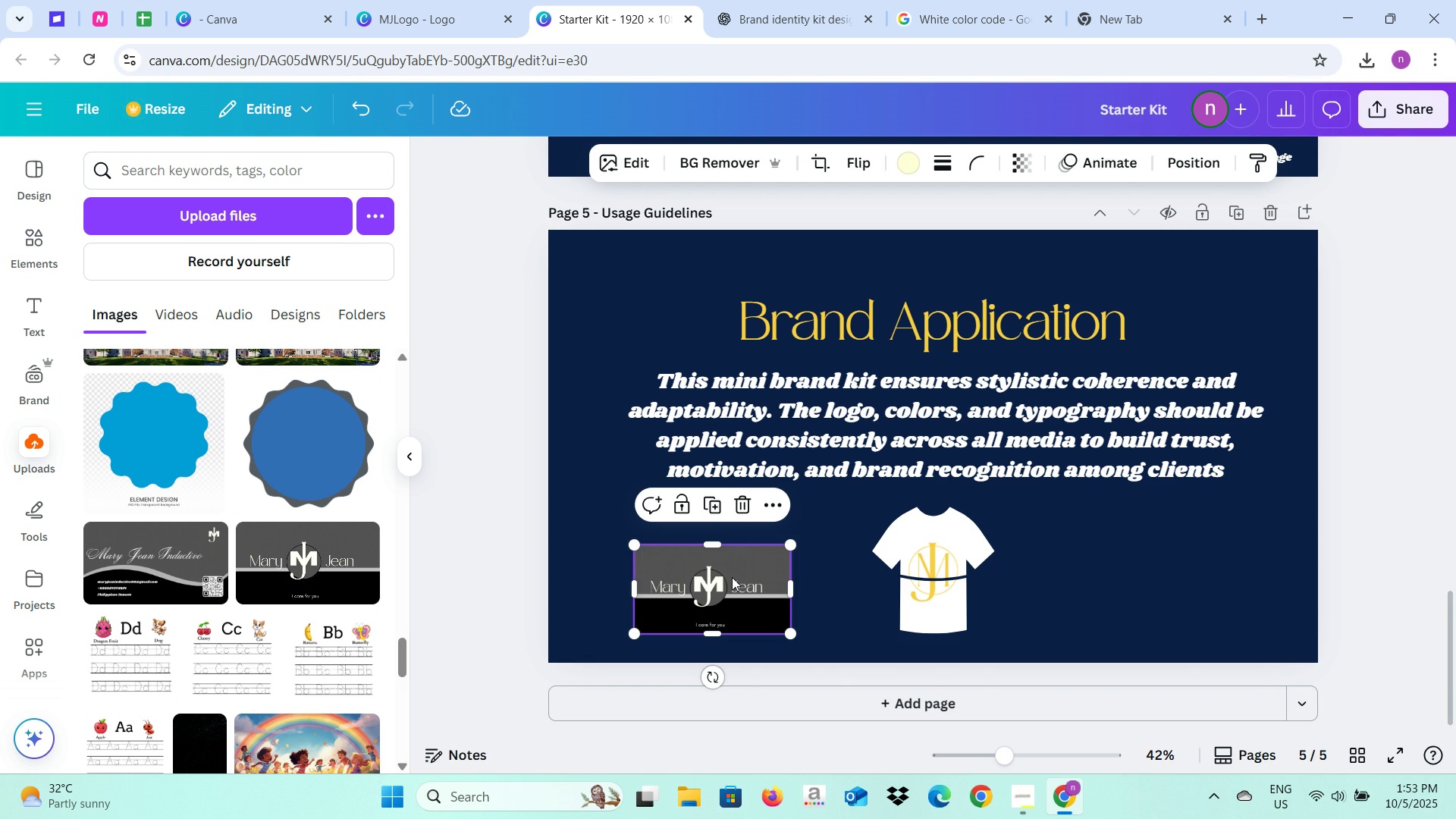 
key(Alt+AltLeft)
 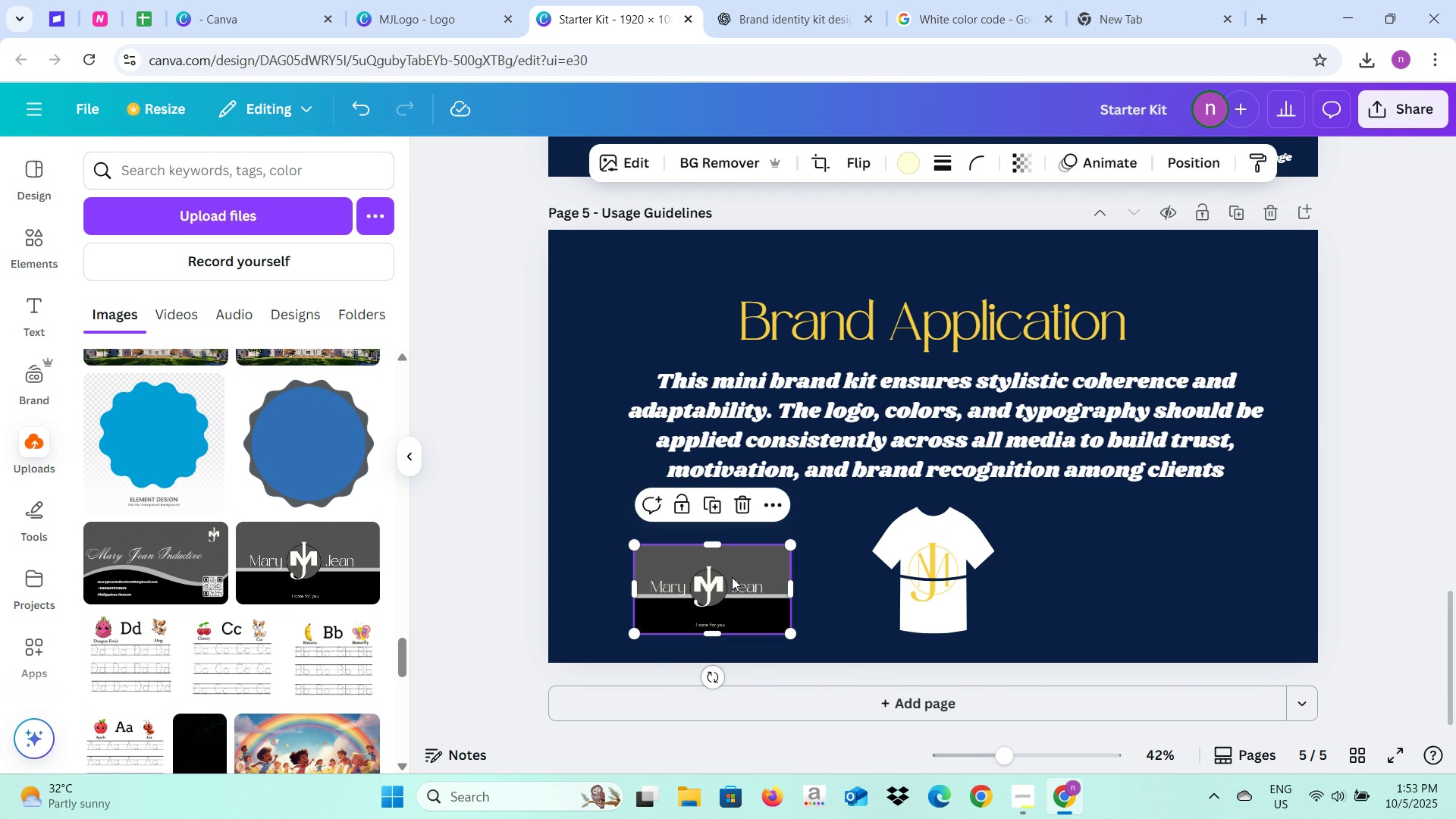 
key(Alt+Tab)
 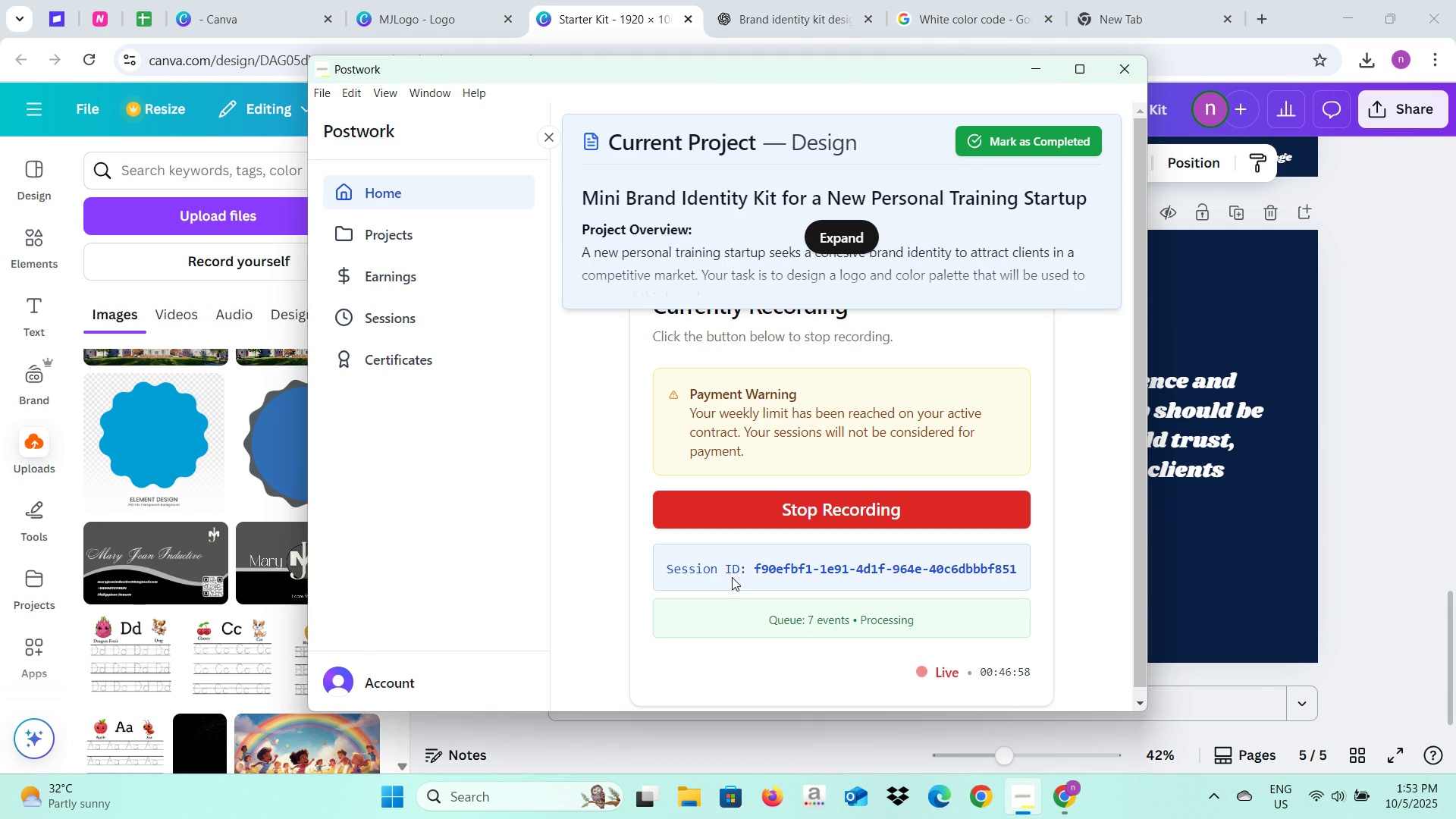 
key(Alt+AltLeft)
 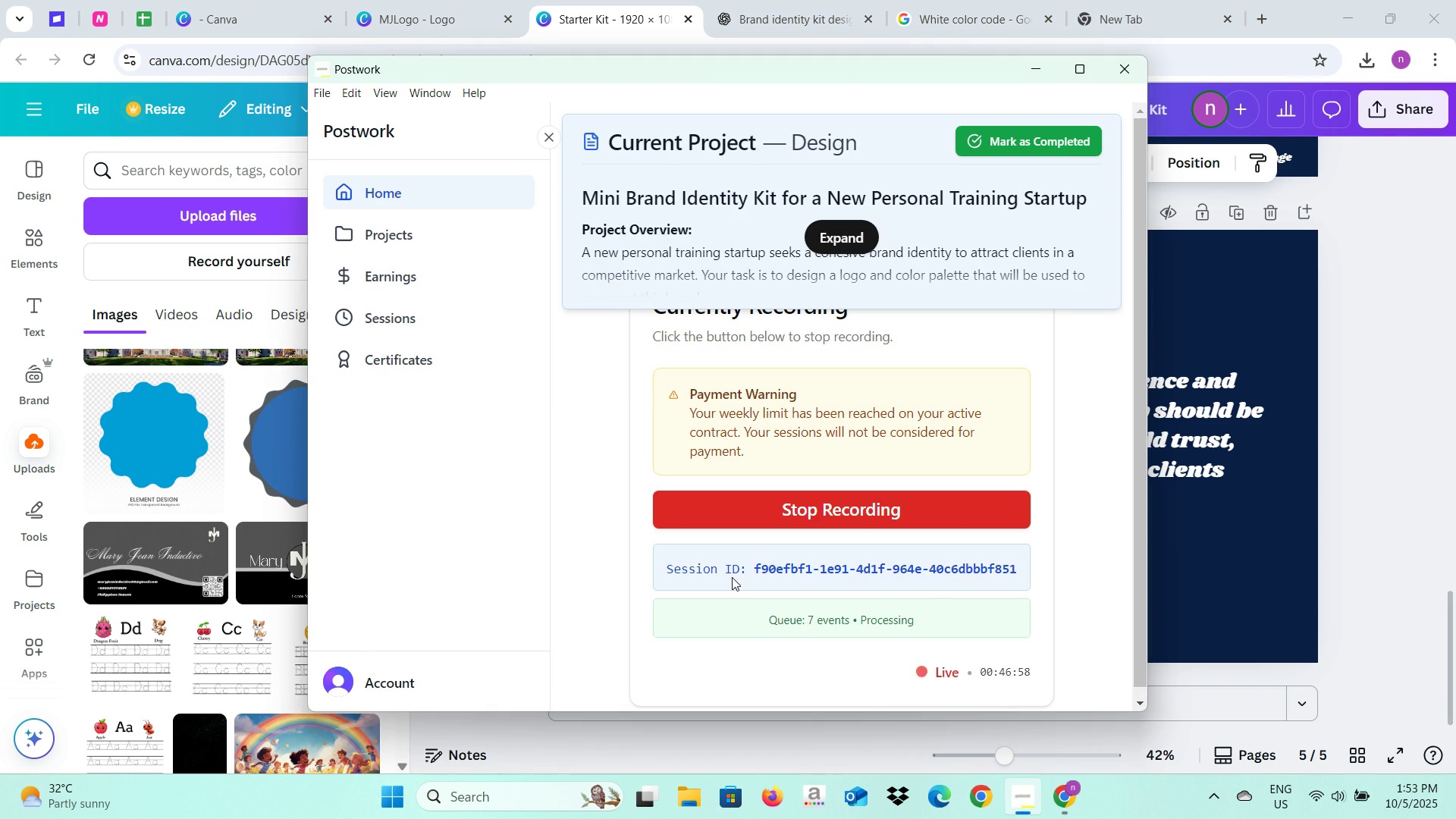 
key(Alt+Tab)
 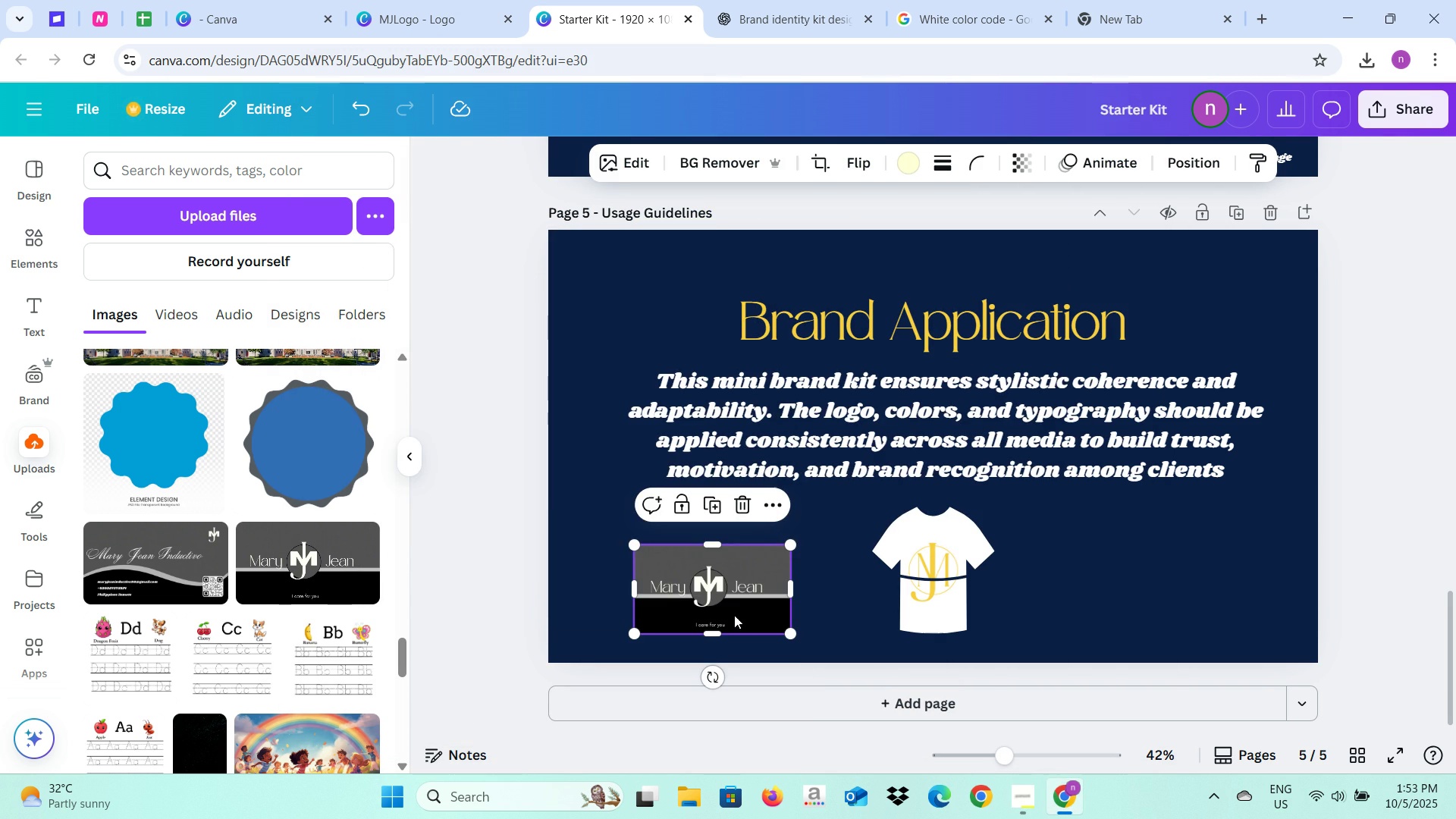 
left_click([734, 613])
 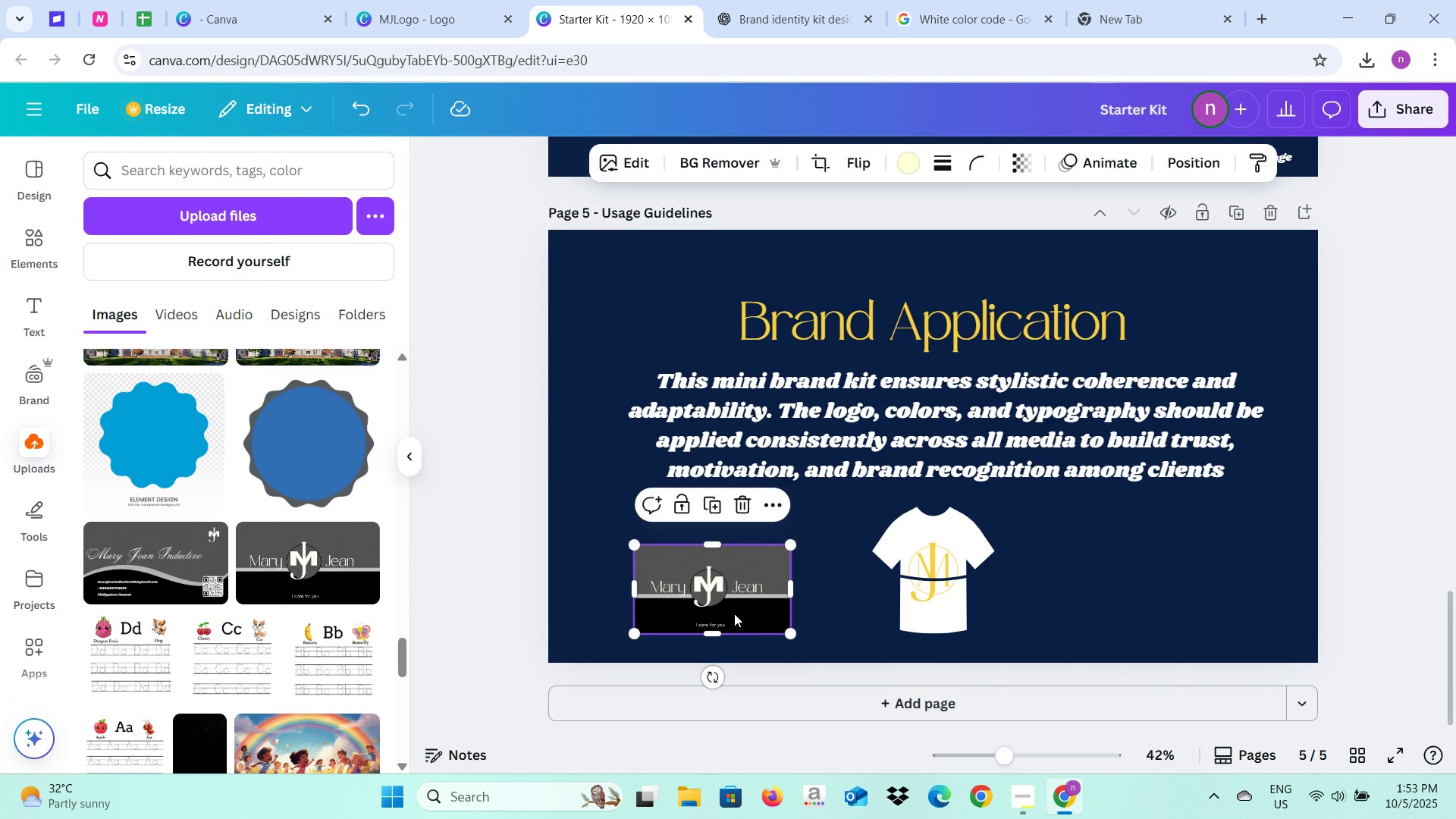 
key(Backspace)
 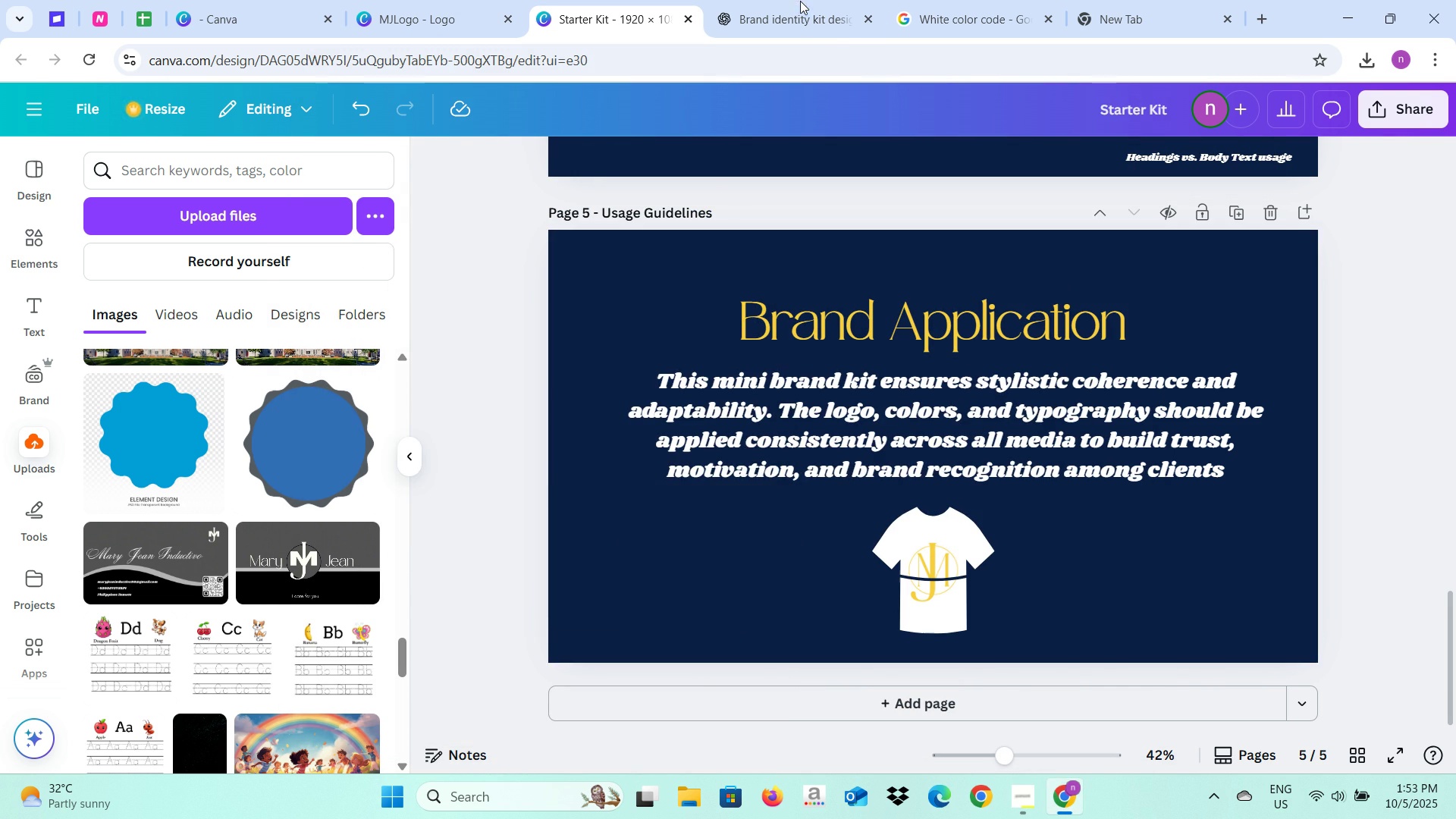 
left_click([800, 1])
 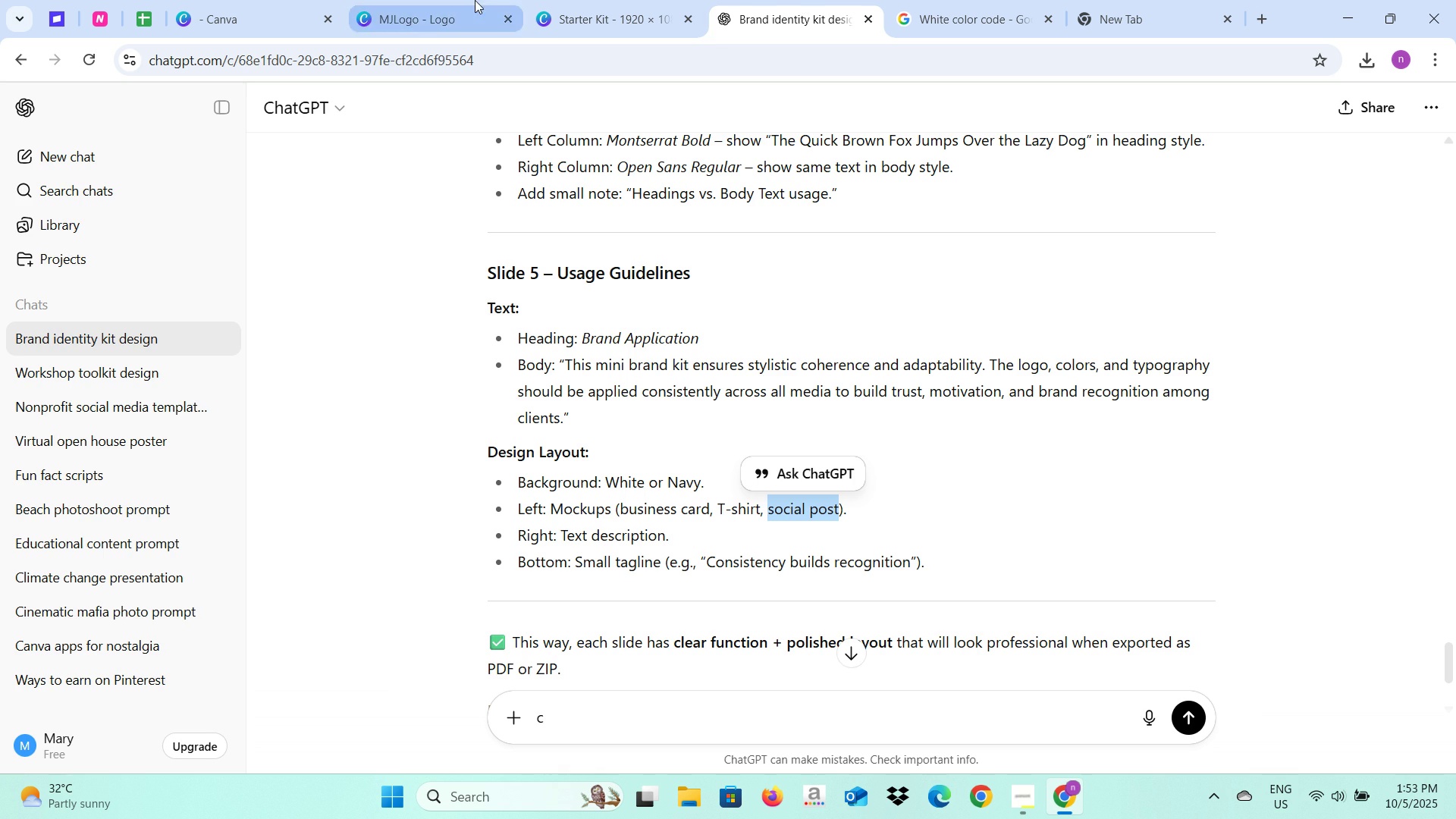 
left_click([475, 0])
 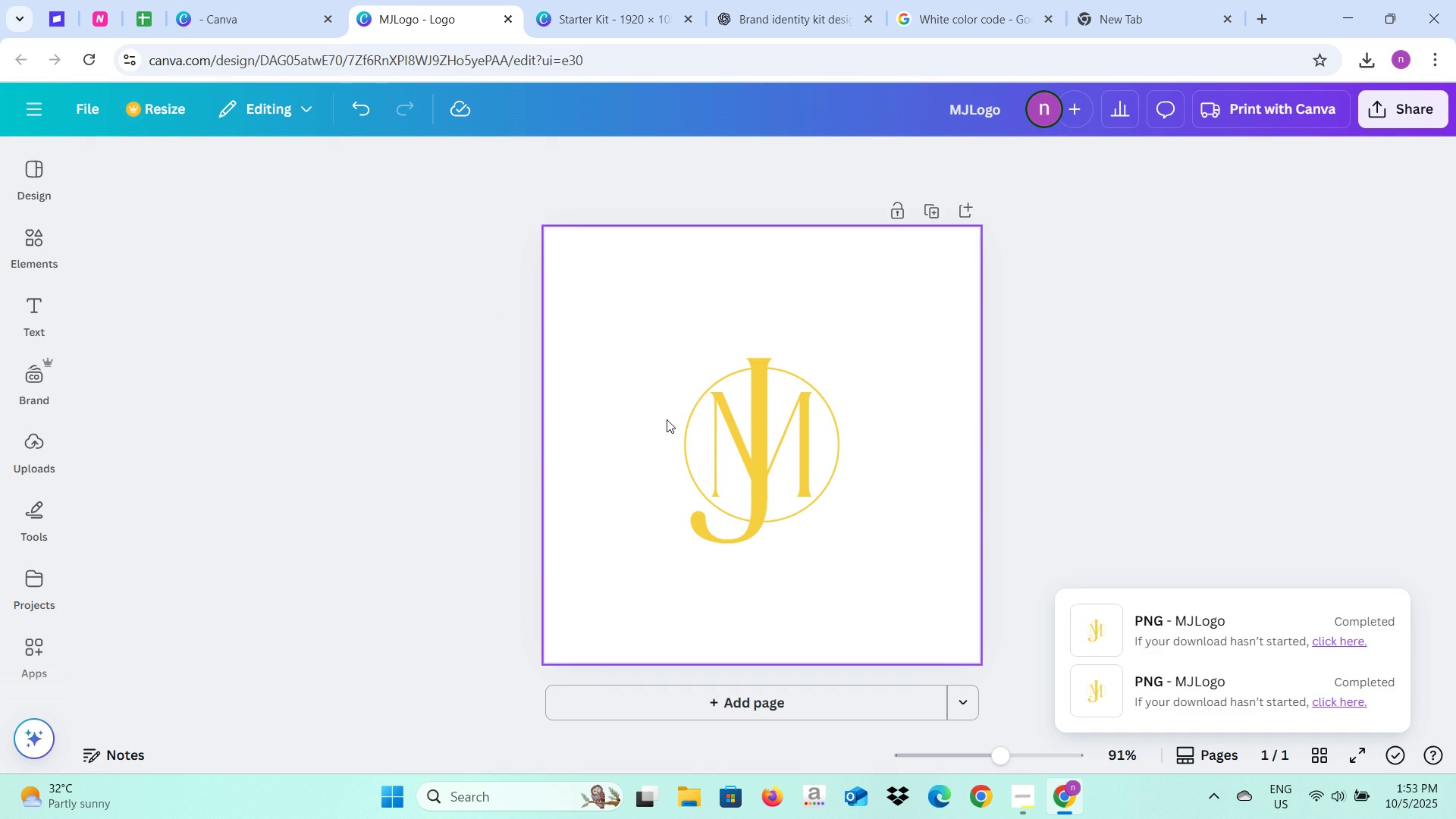 
left_click([705, 435])
 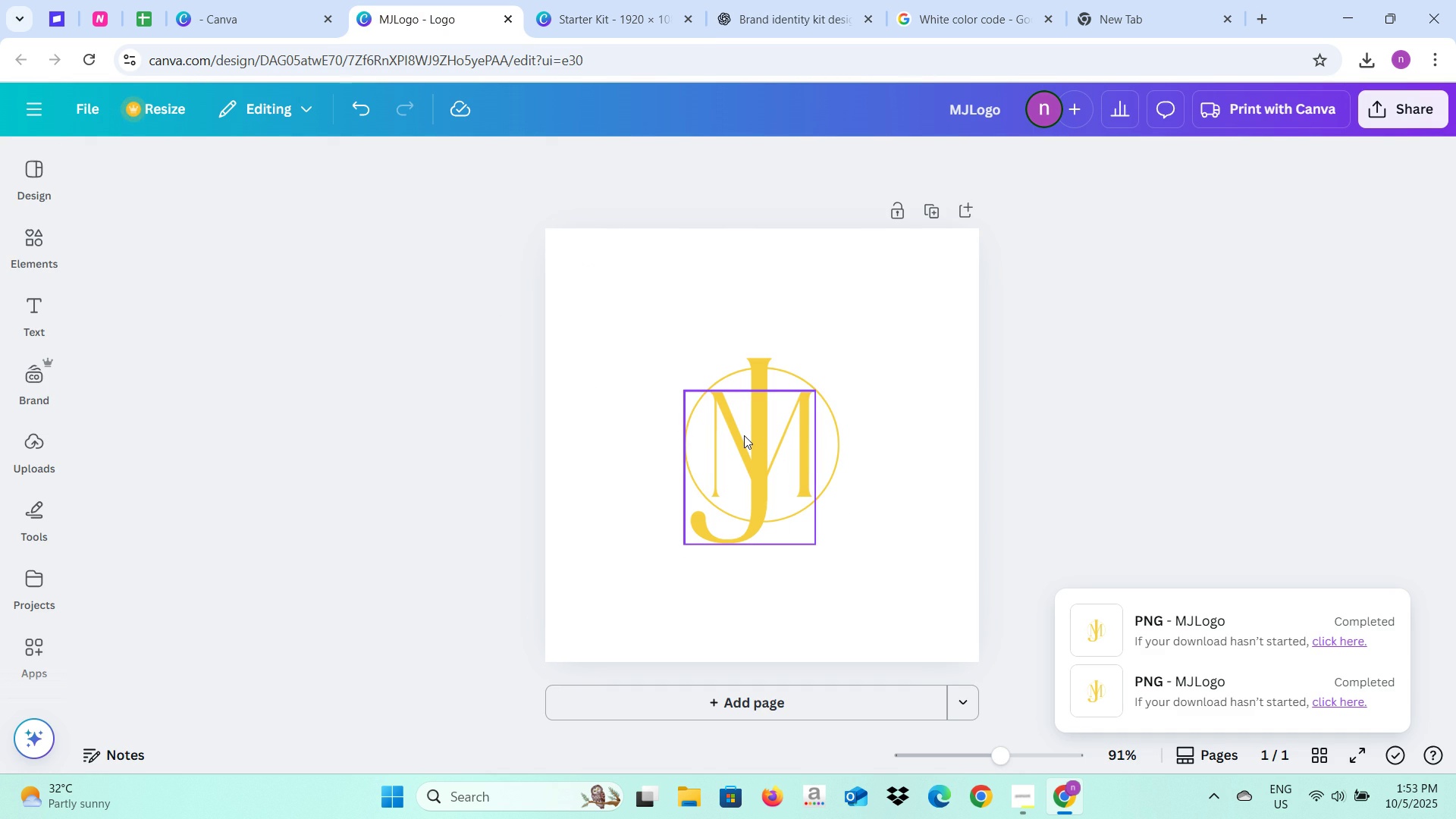 
key(Backspace)
 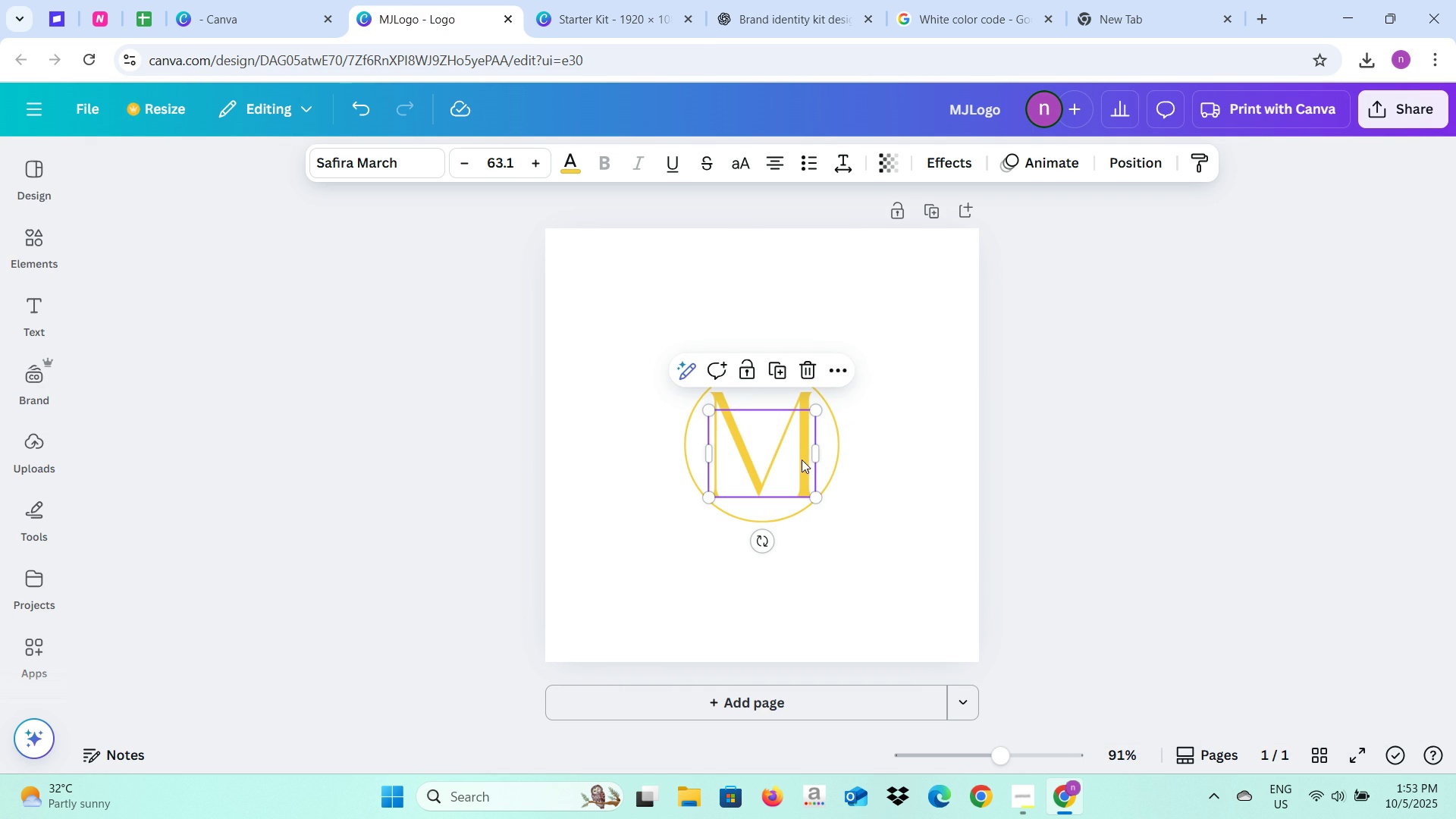 
left_click([802, 460])
 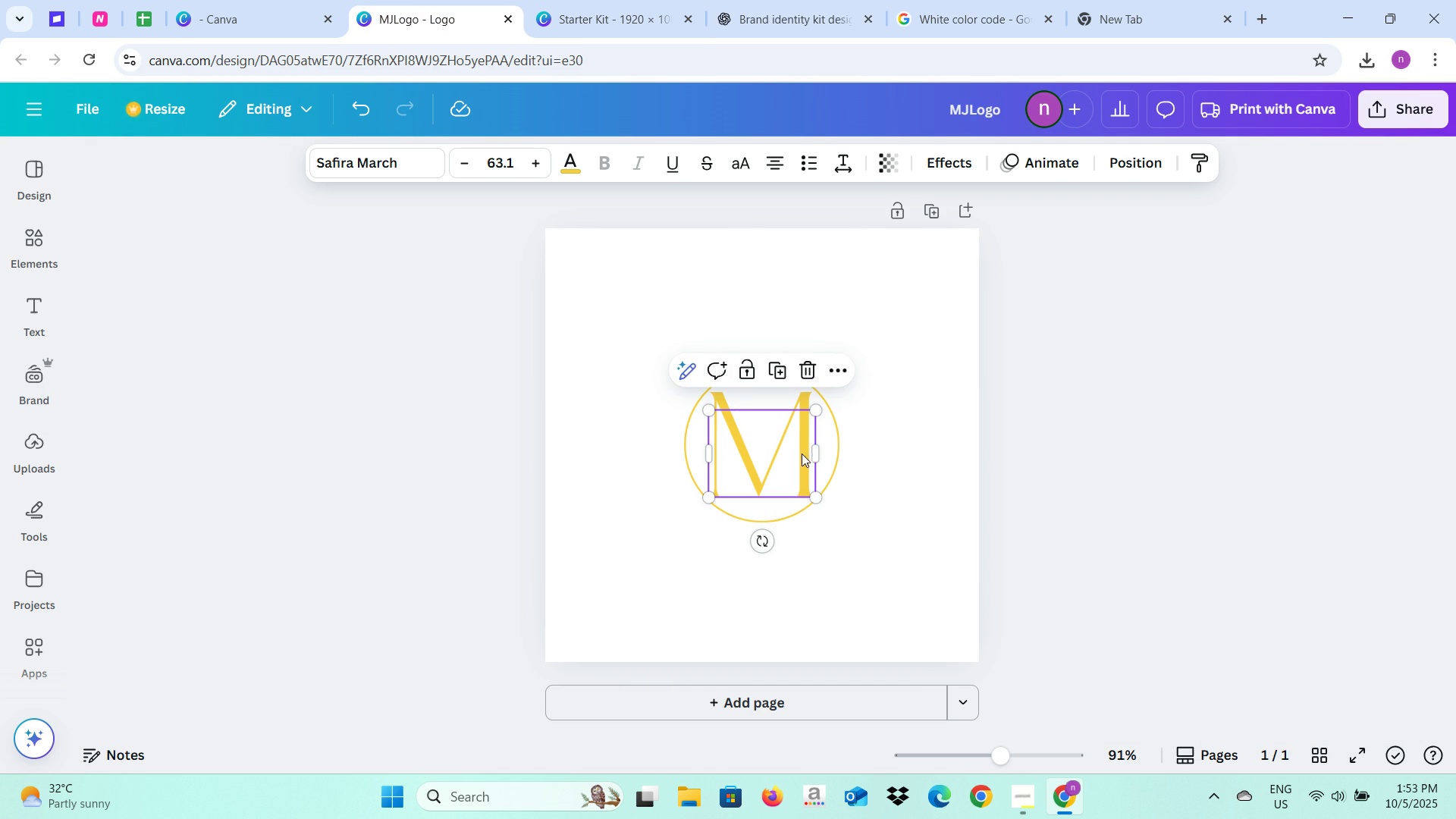 
key(Backspace)
 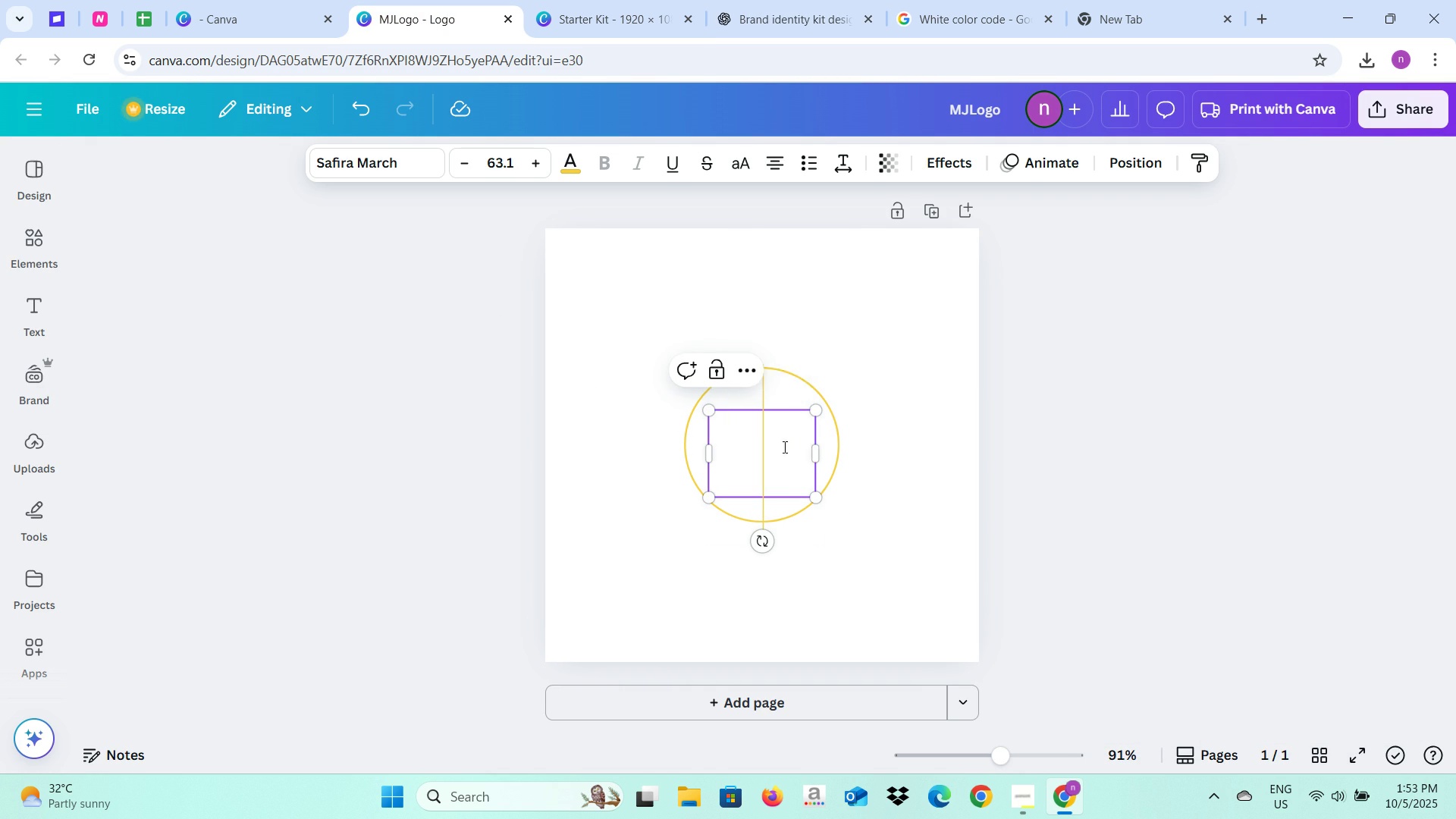 
left_click([783, 447])
 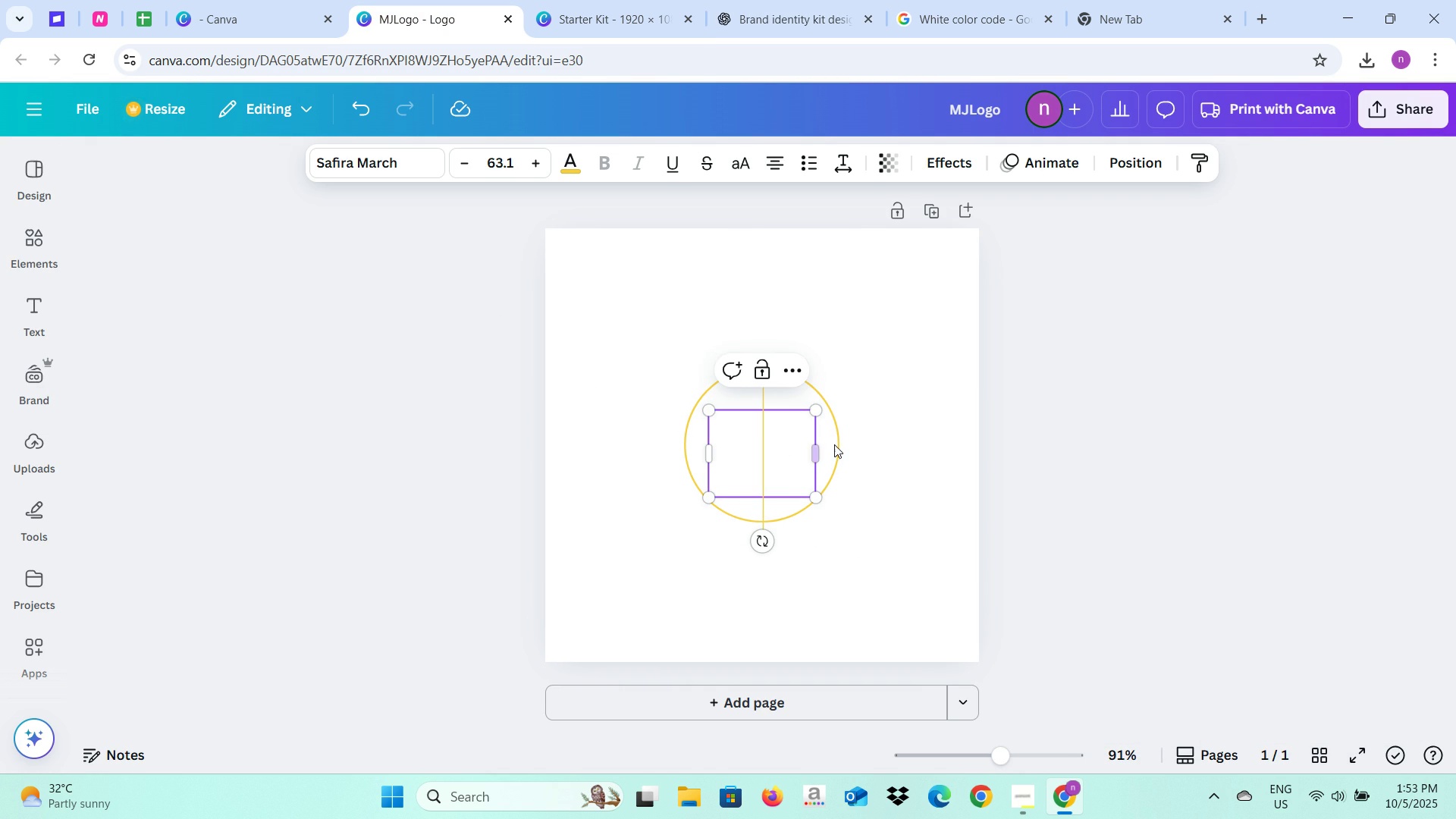 
left_click([834, 444])
 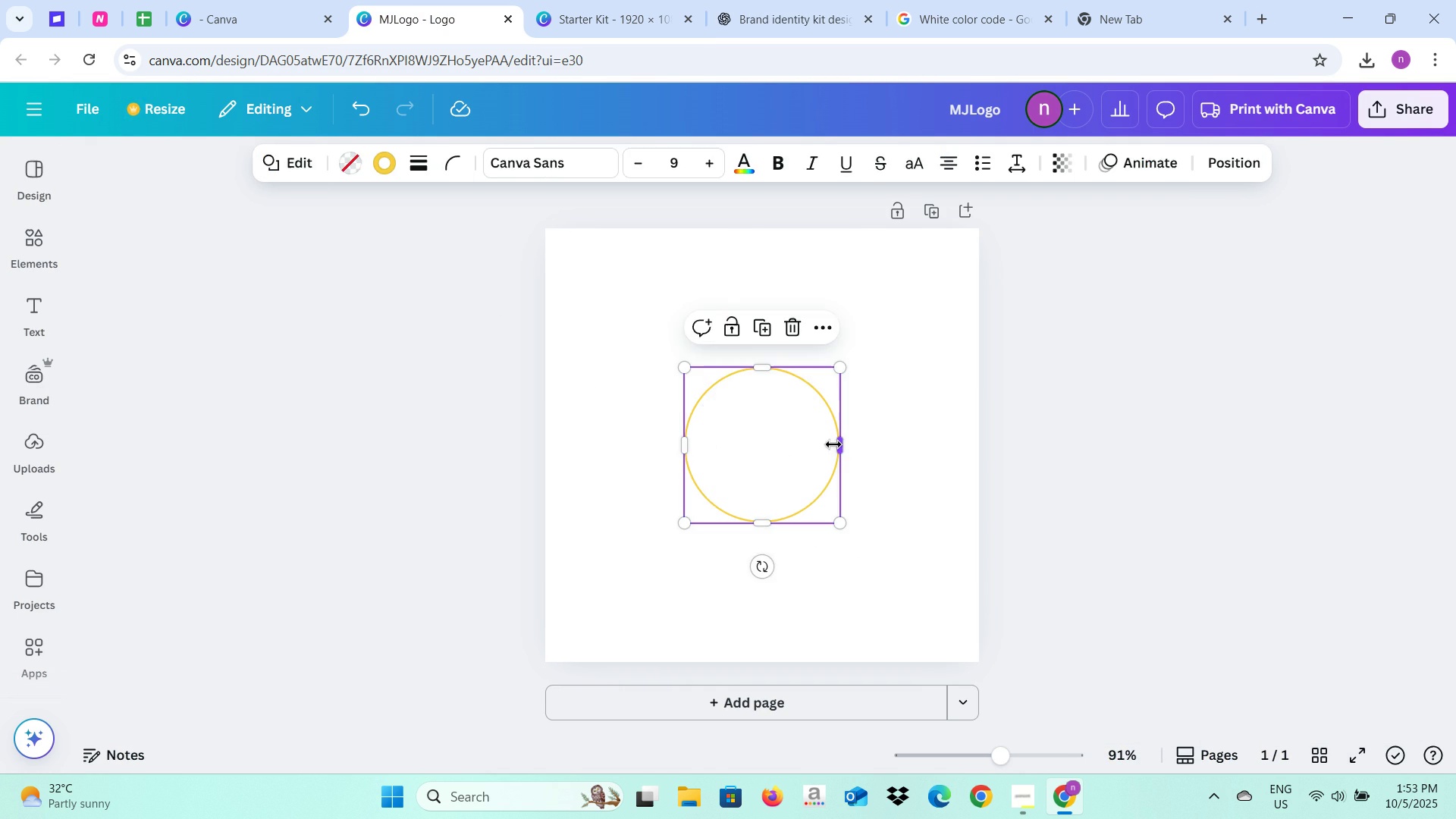 
key(Backspace)
 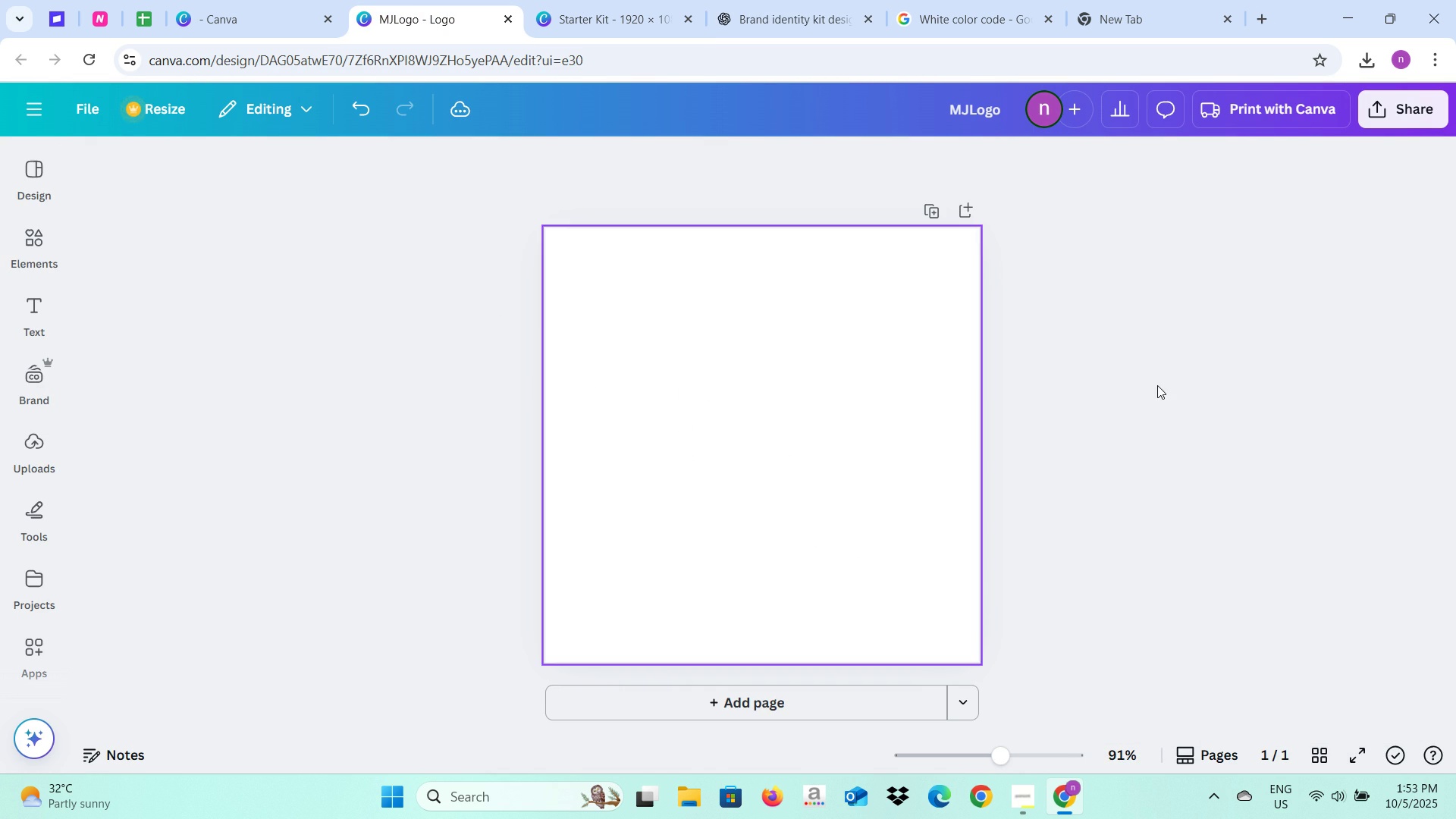 
left_click([1157, 385])